 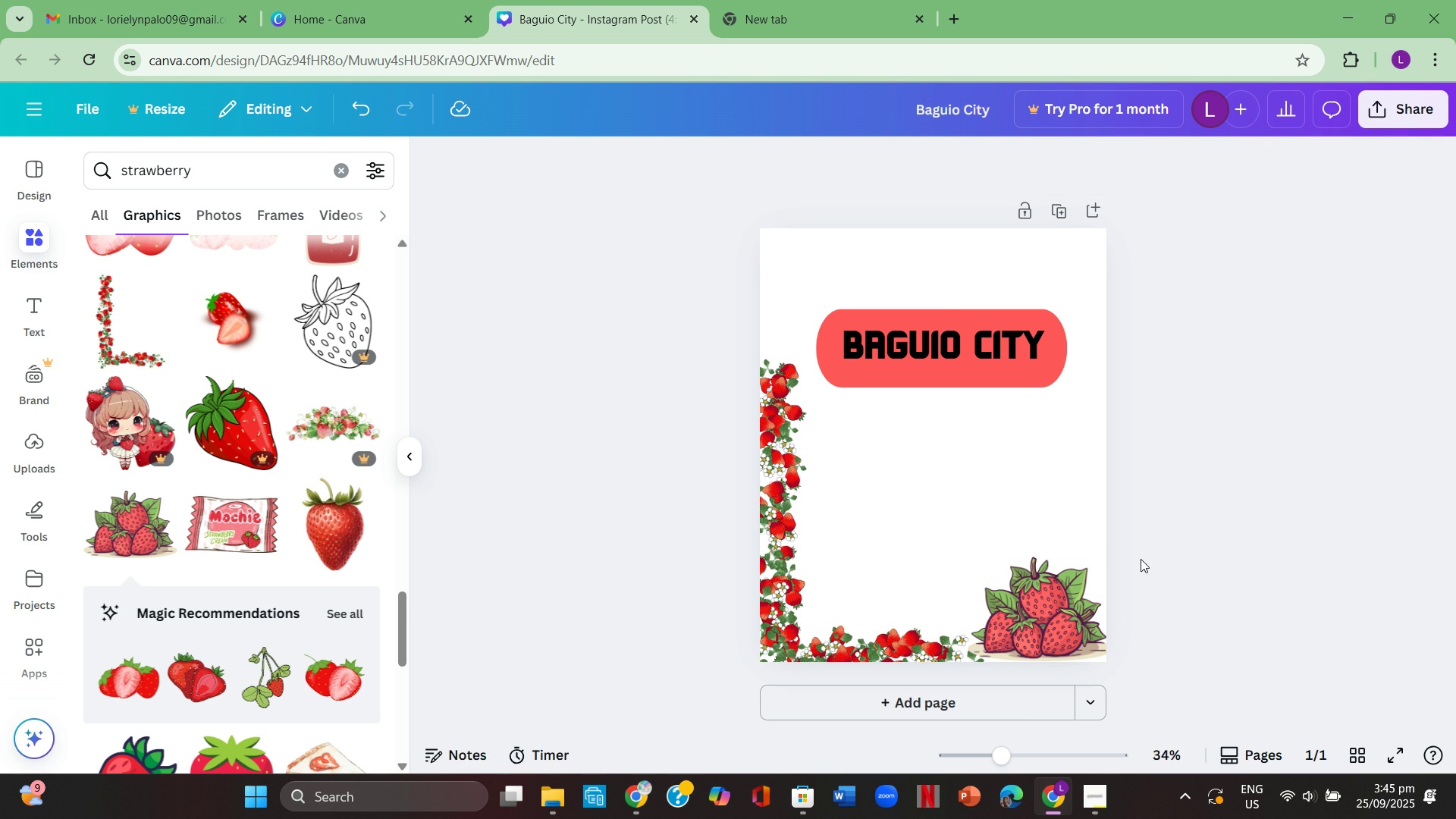 
left_click([332, 180])
 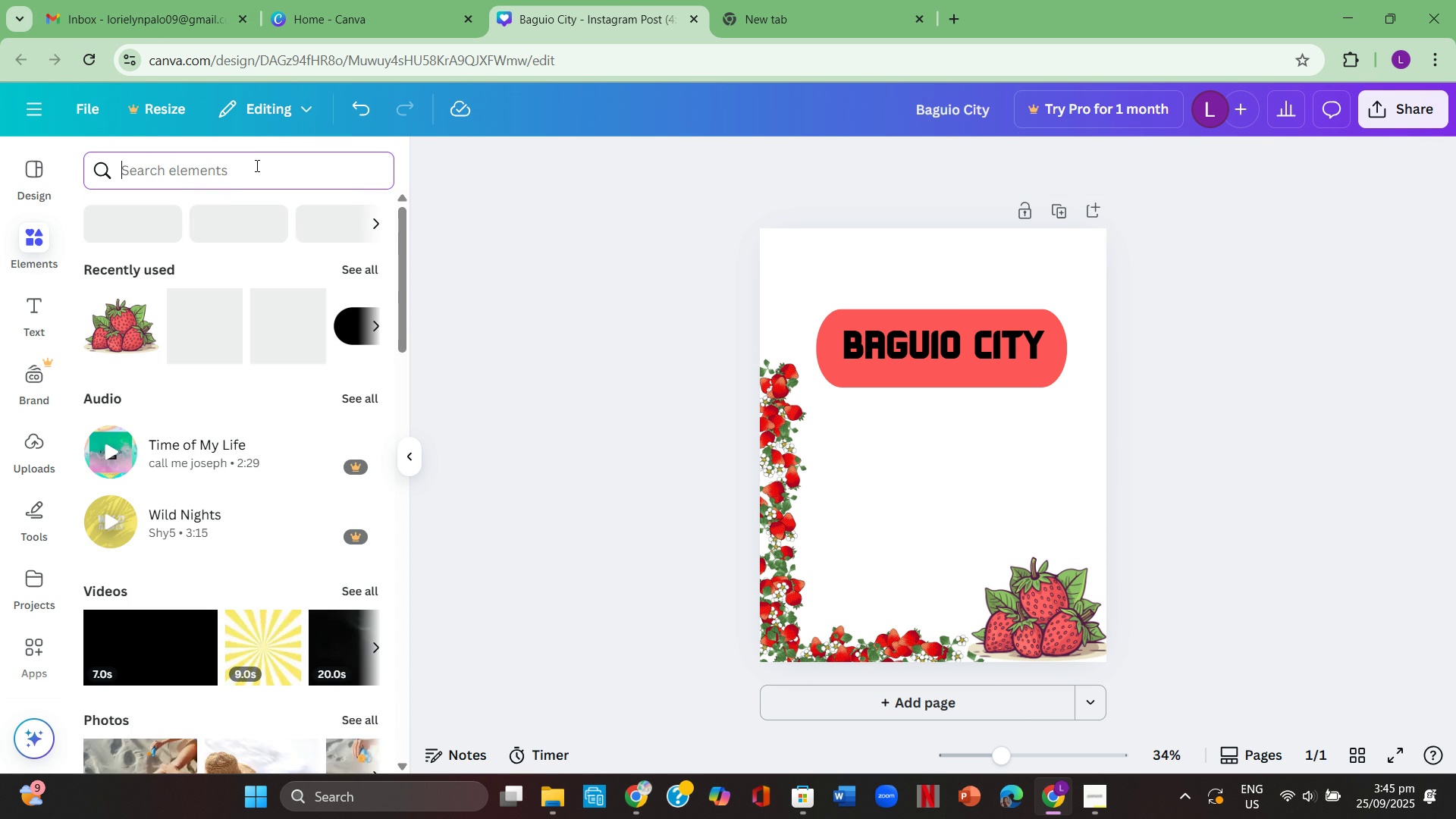 
left_click([256, 165])
 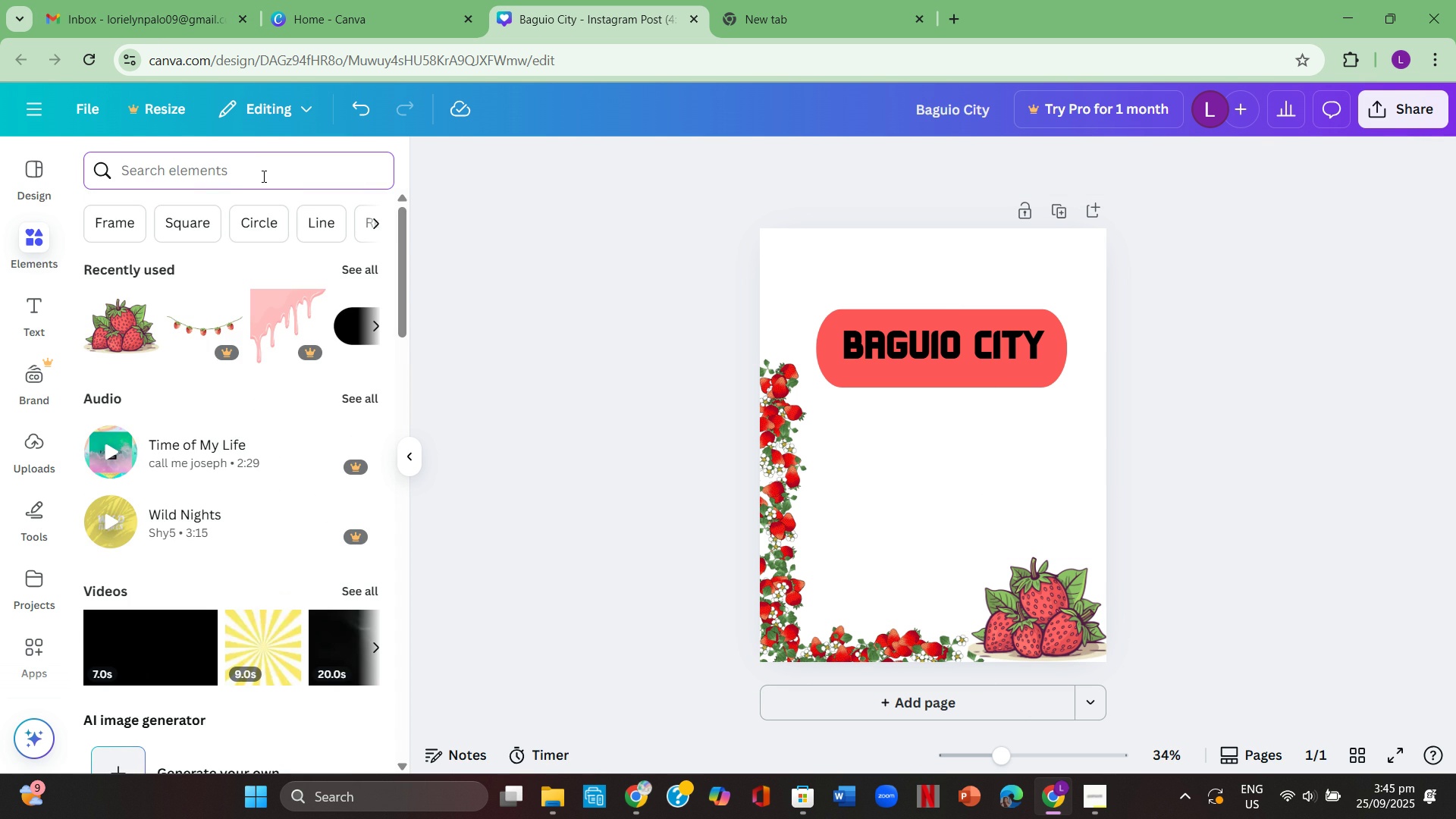 
left_click([262, 176])
 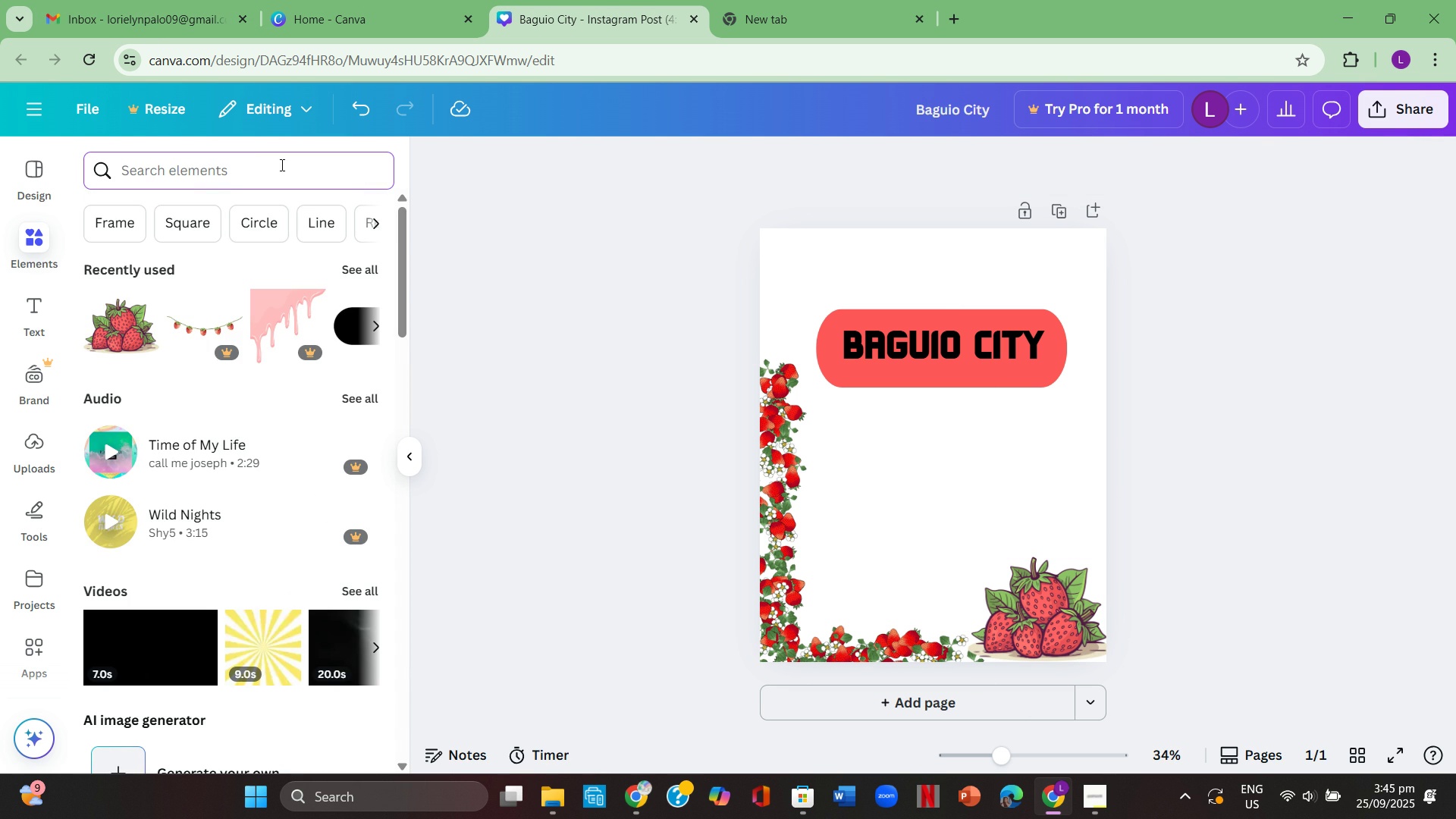 
type(tao)
 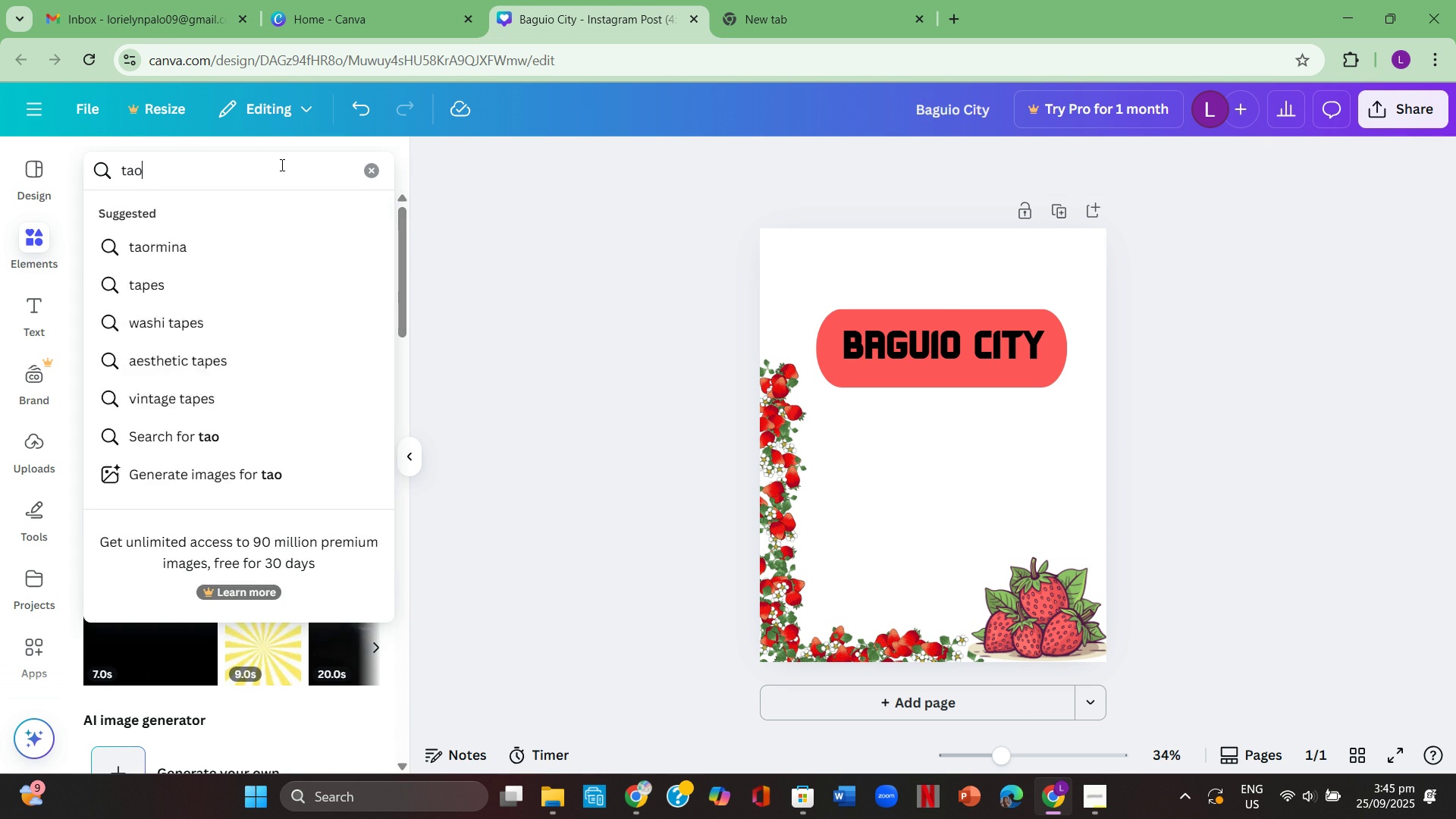 
key(Enter)